 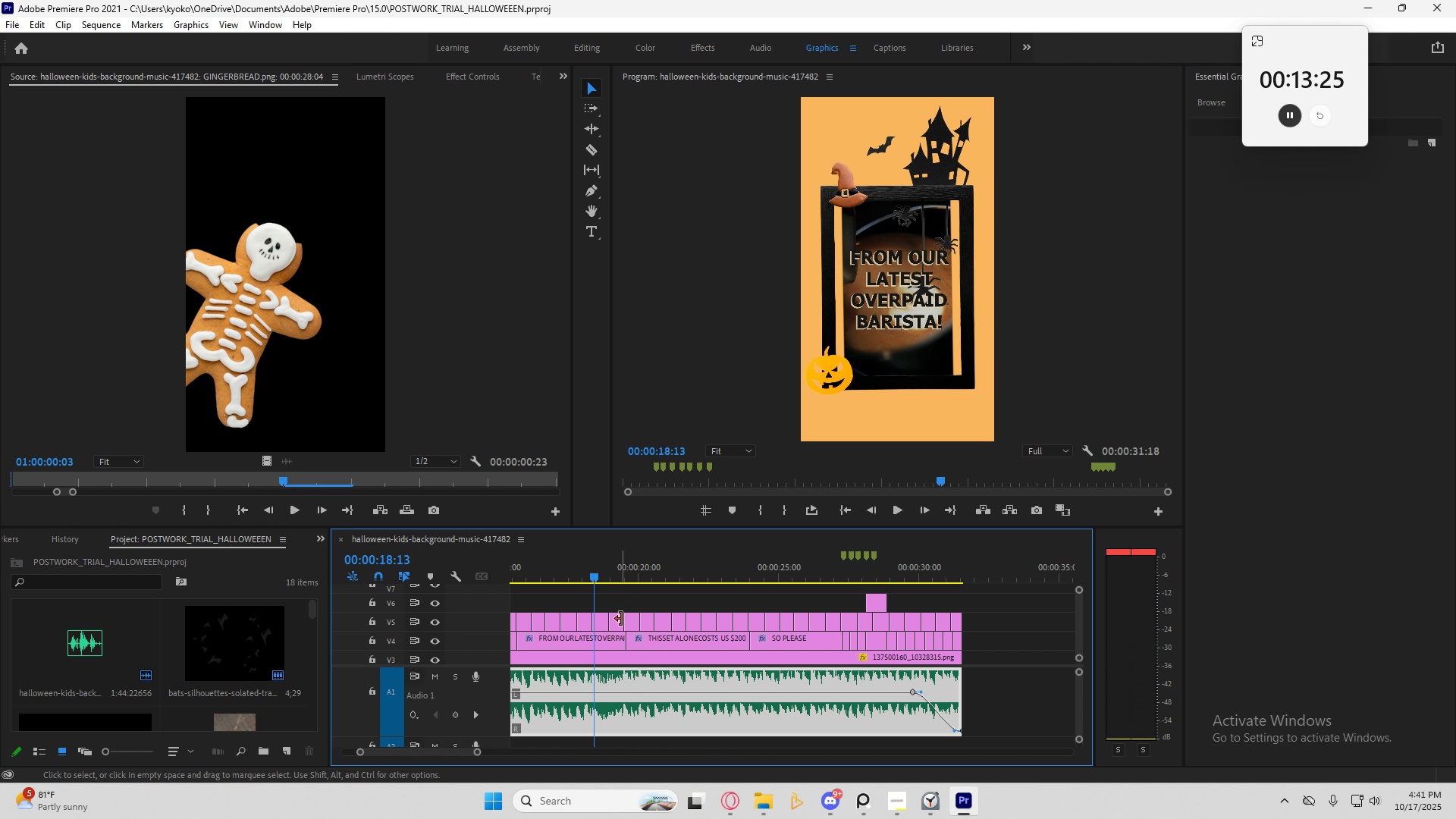 
scroll: coordinate [764, 585], scroll_direction: up, amount: 21.0
 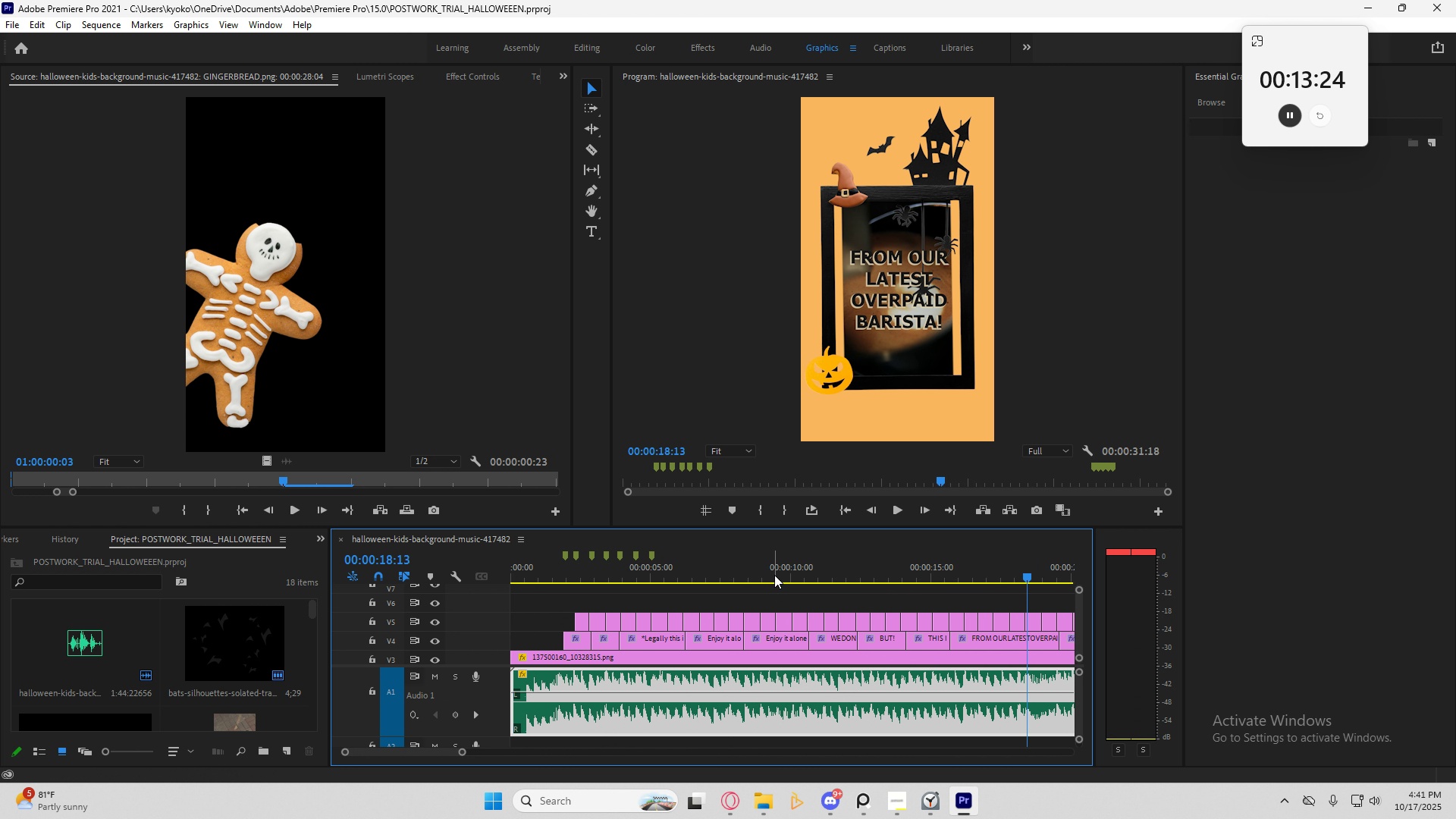 
left_click_drag(start_coordinate=[774, 575], to_coordinate=[485, 608])
 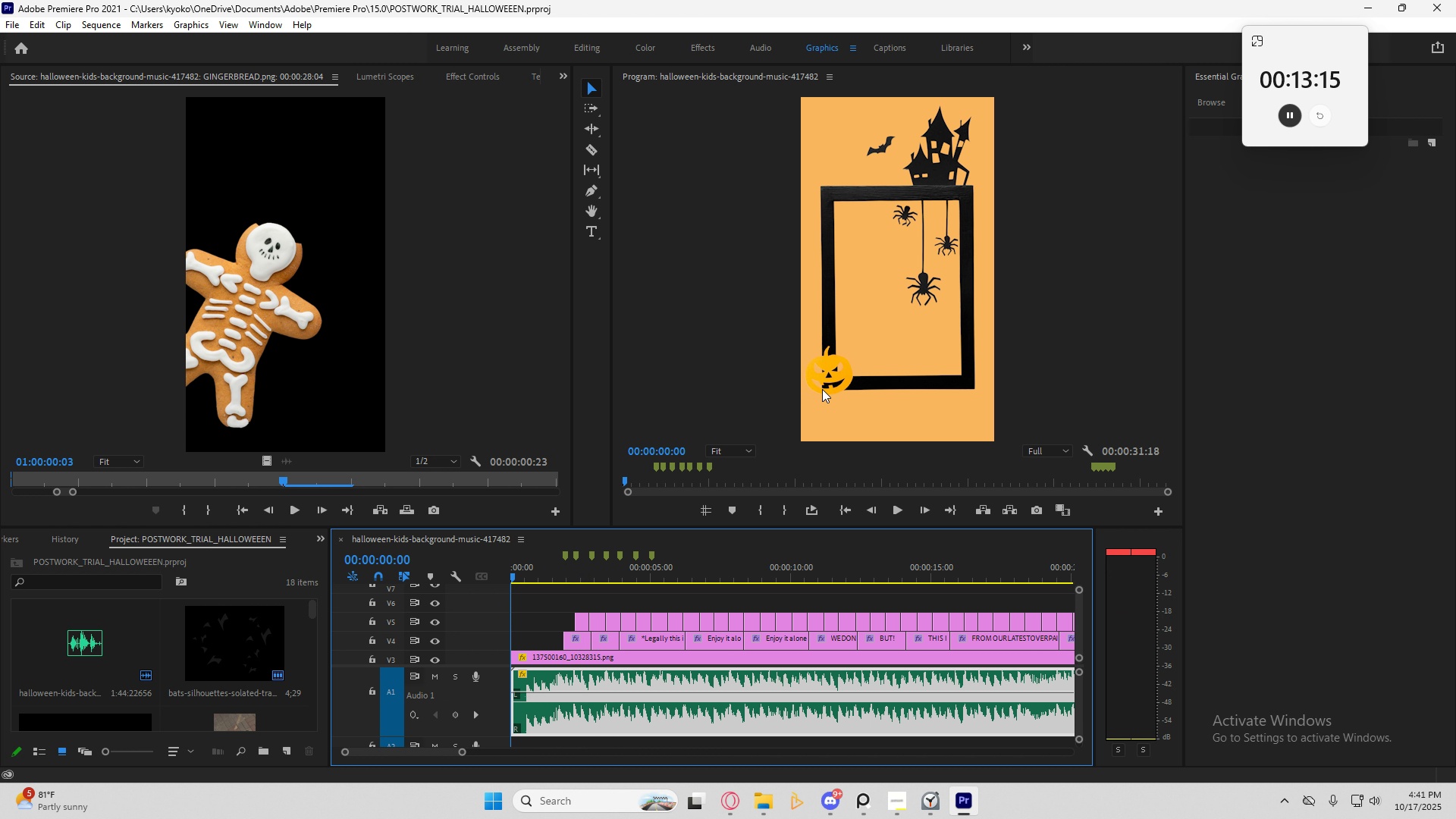 
key(Space)
 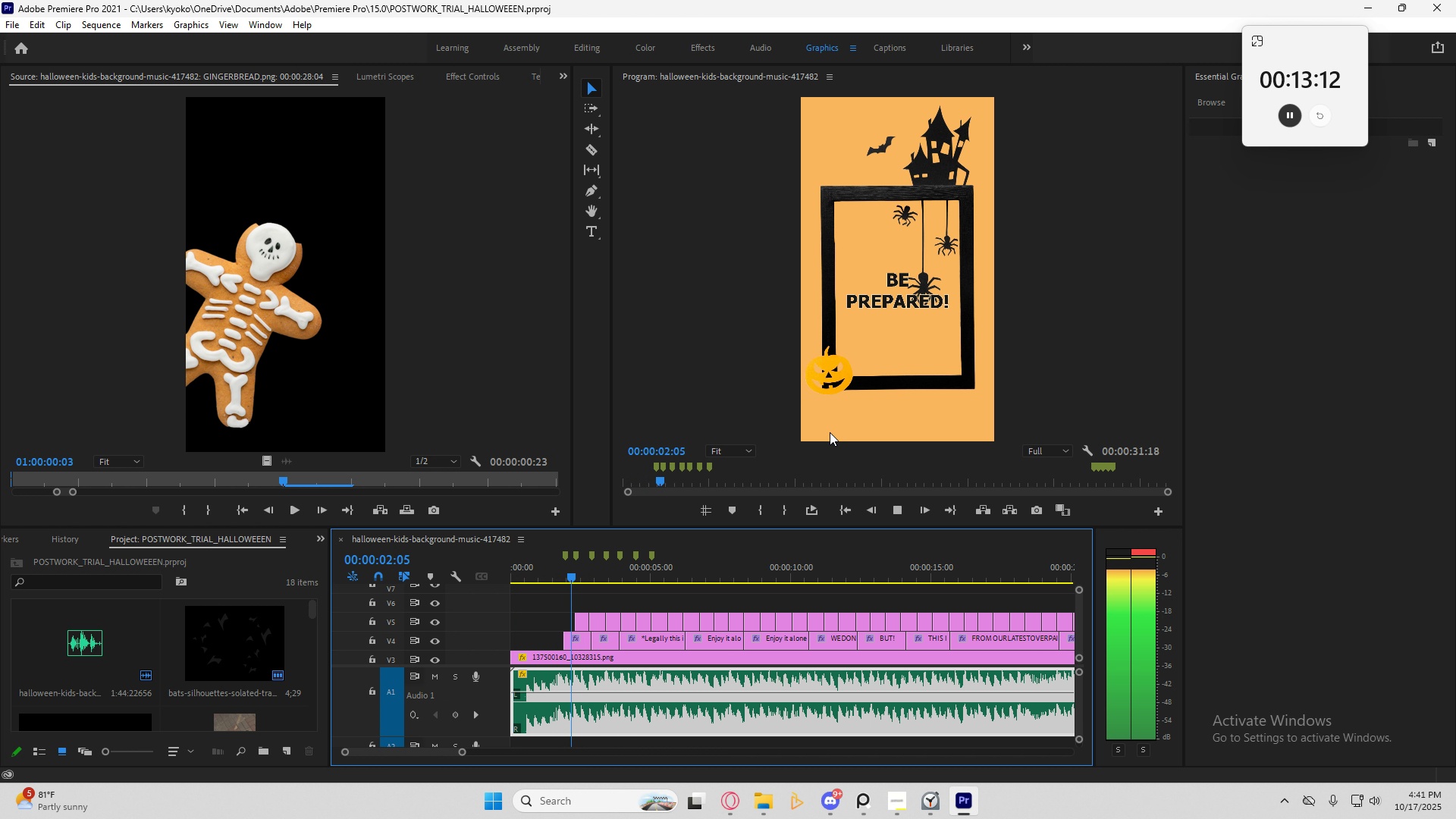 
key(Space)
 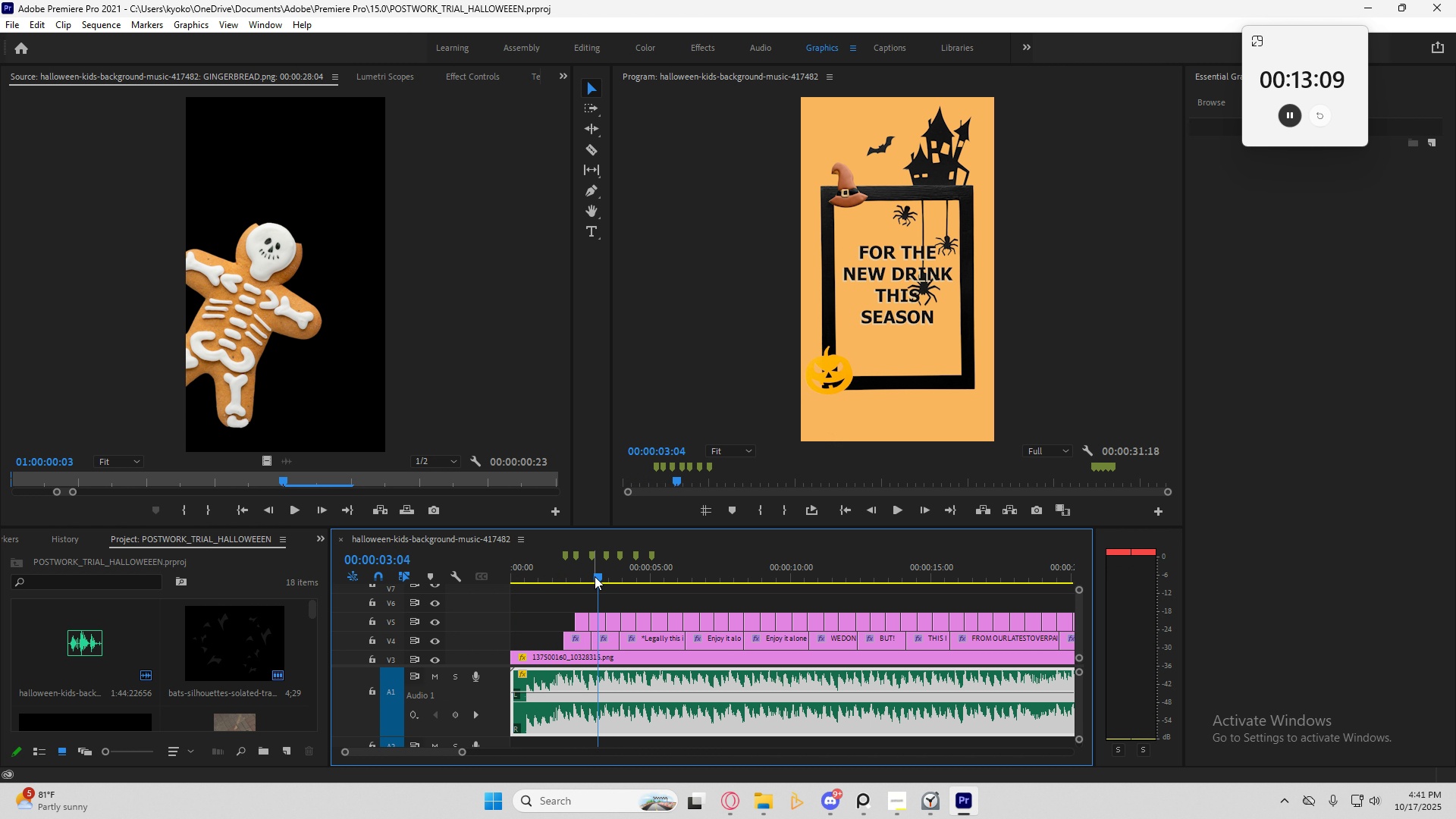 
left_click_drag(start_coordinate=[595, 576], to_coordinate=[574, 594])
 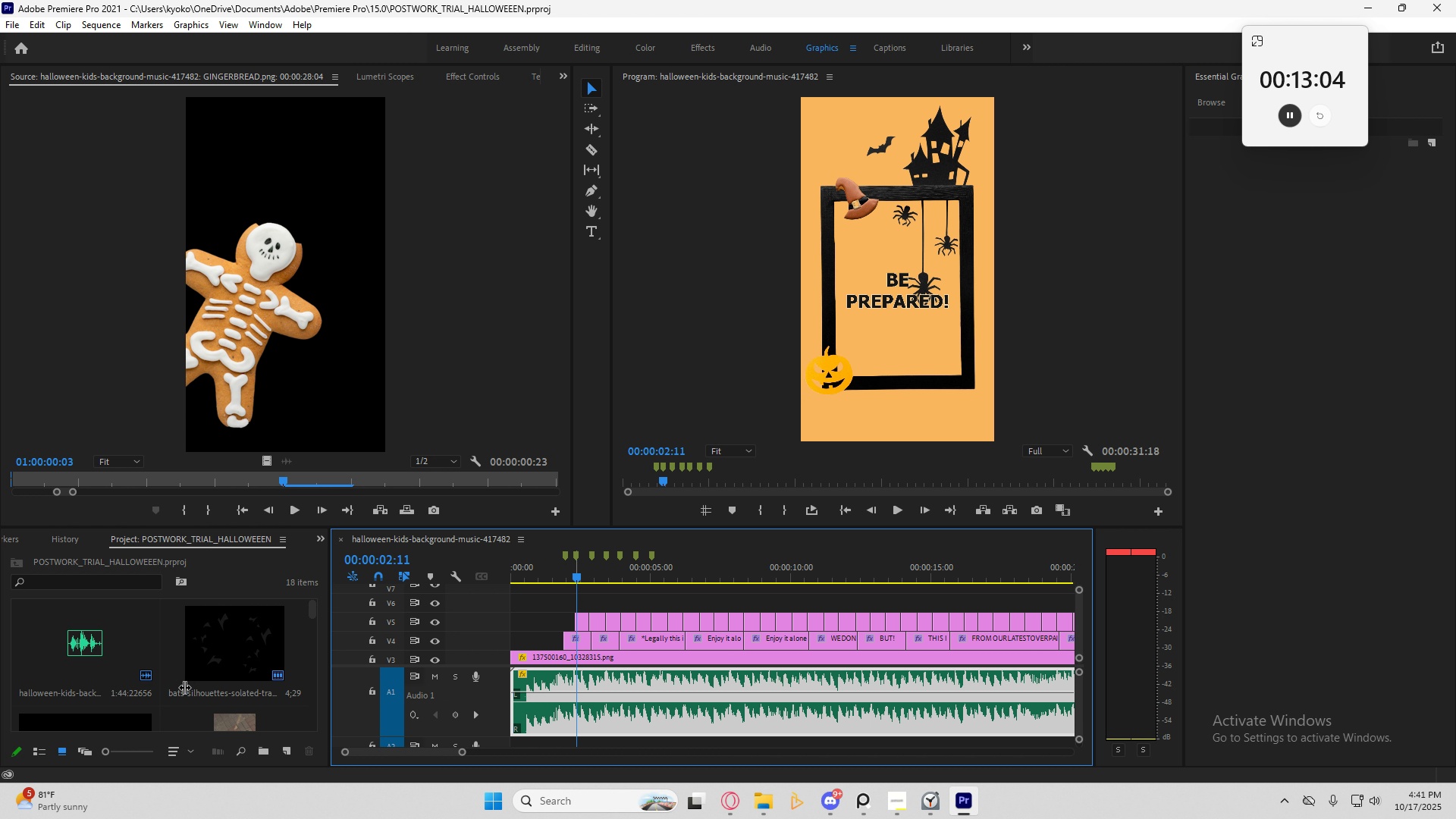 
scroll: coordinate [162, 664], scroll_direction: down, amount: 4.0